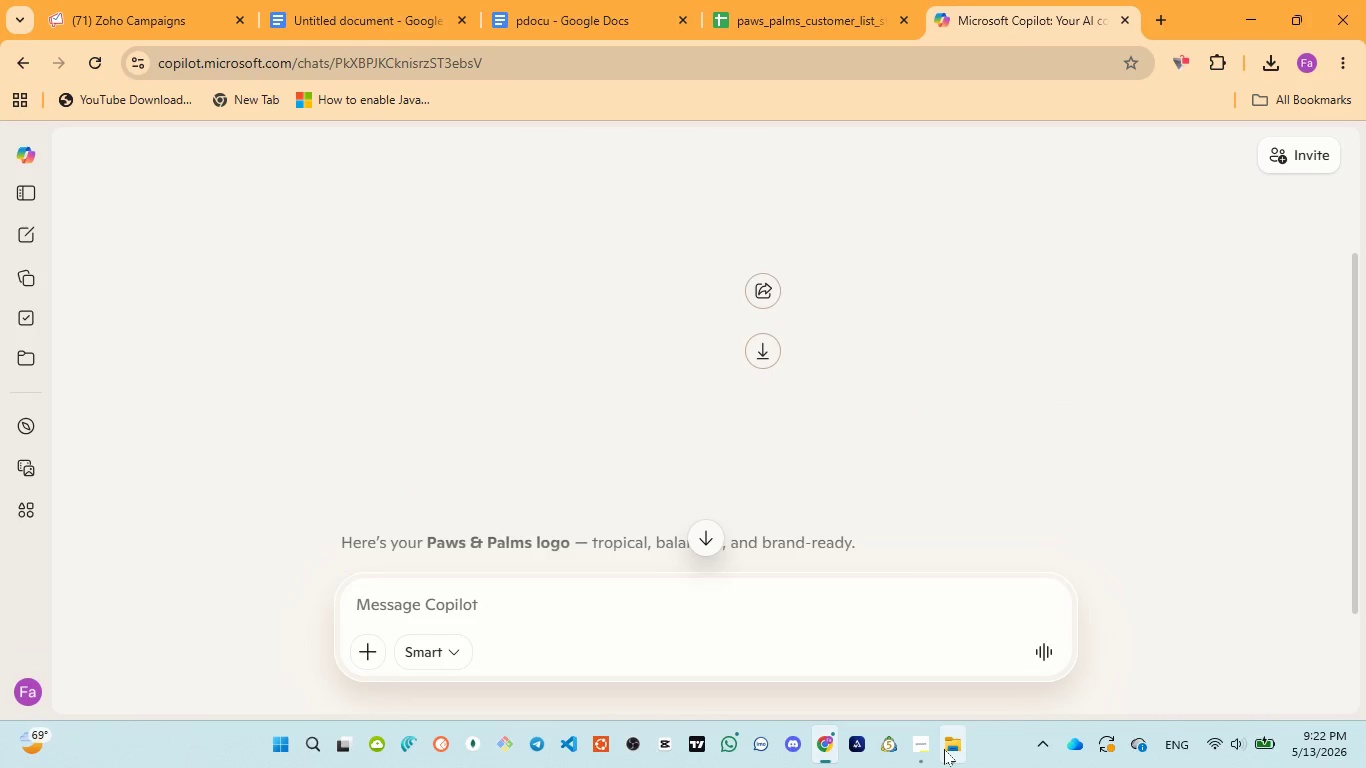 
left_click([957, 656])
 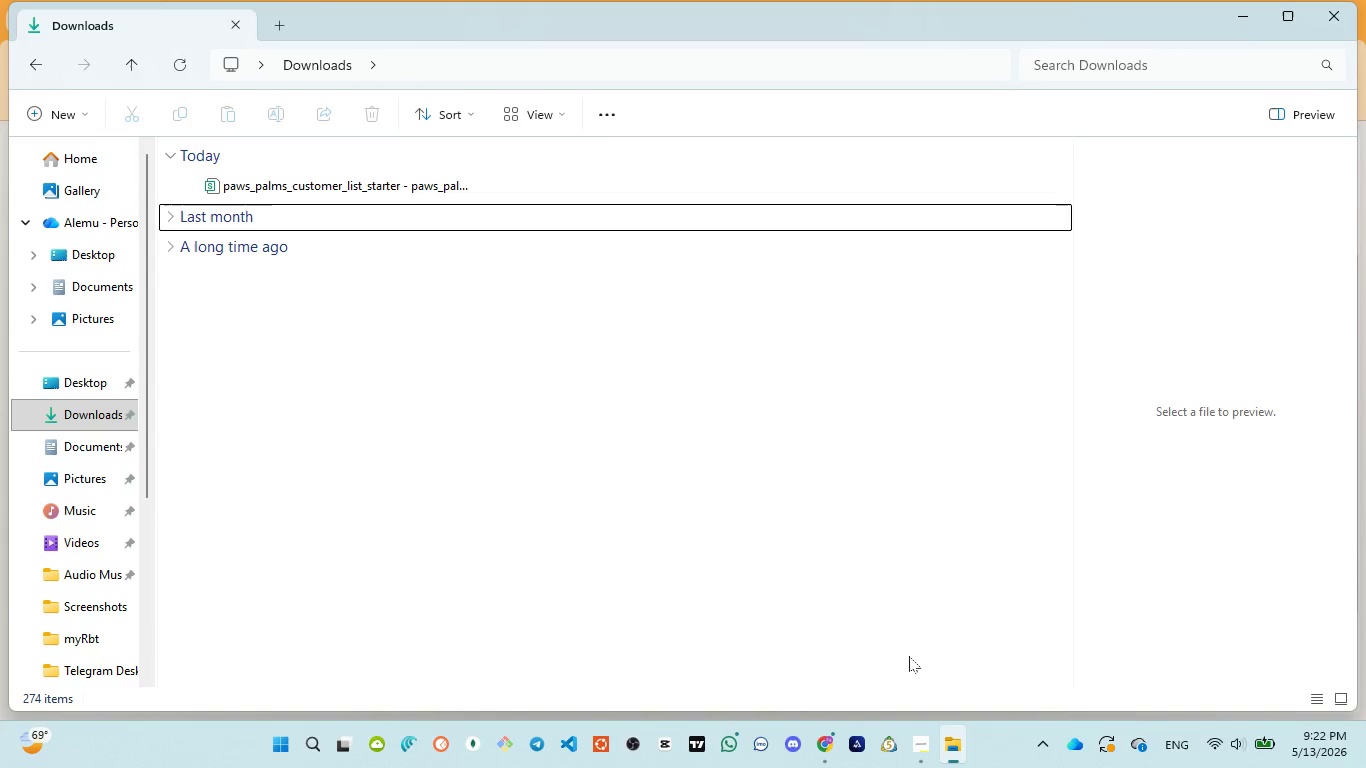 
wait(7.92)
 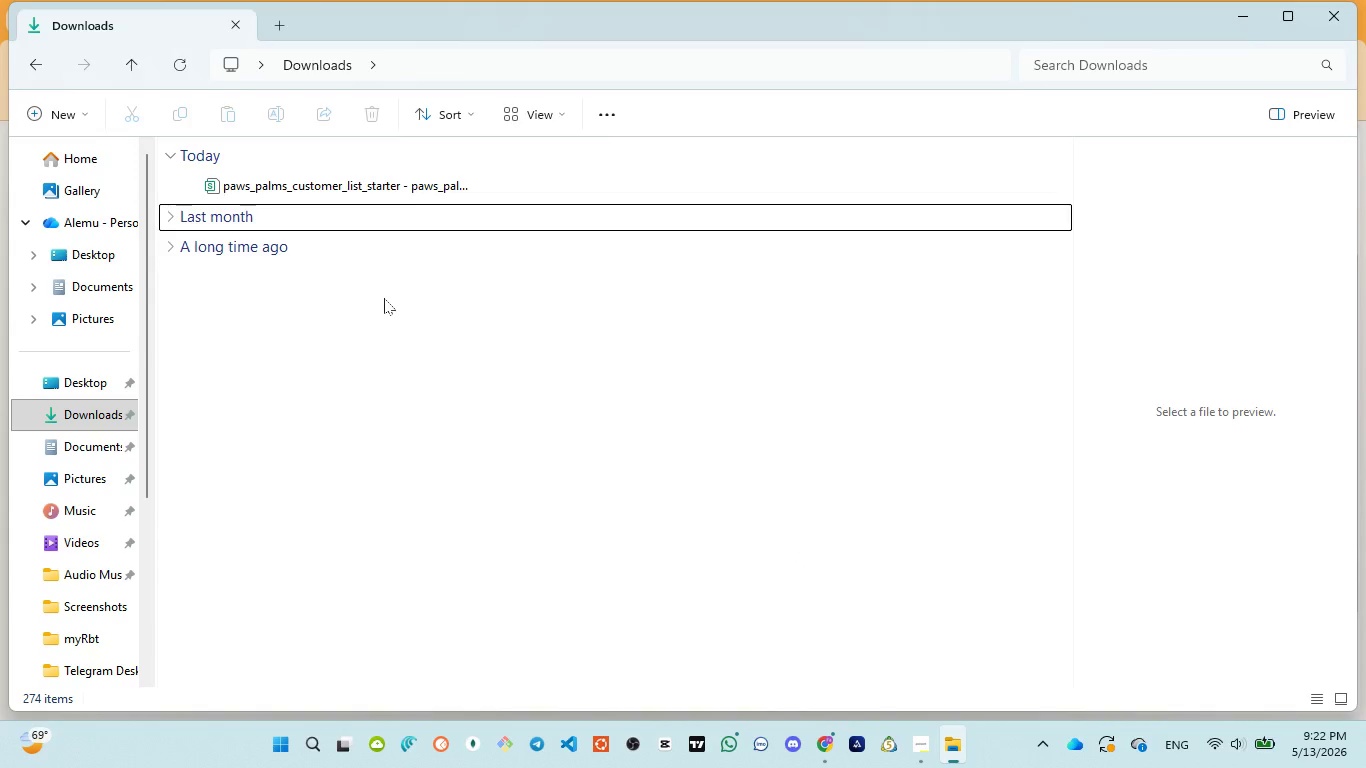 
left_click([822, 652])
 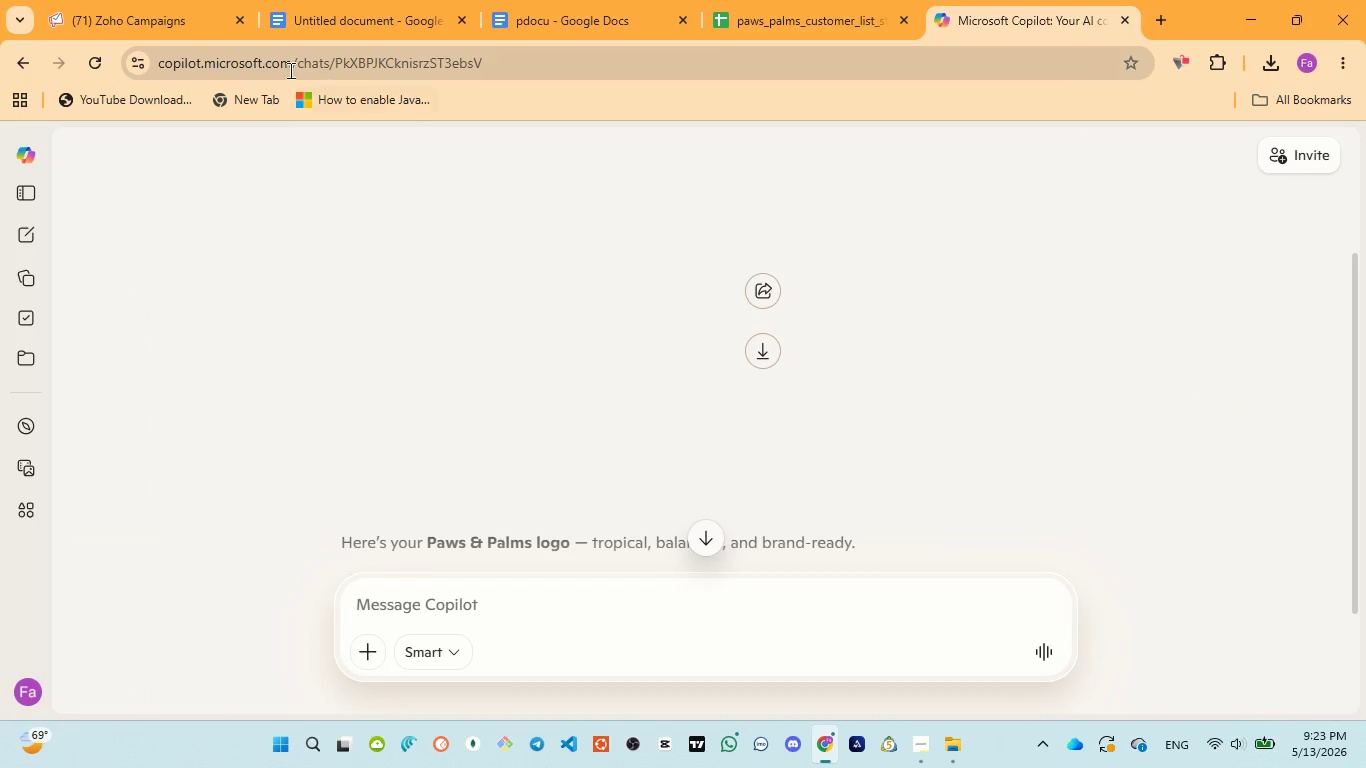 
left_click([131, 25])
 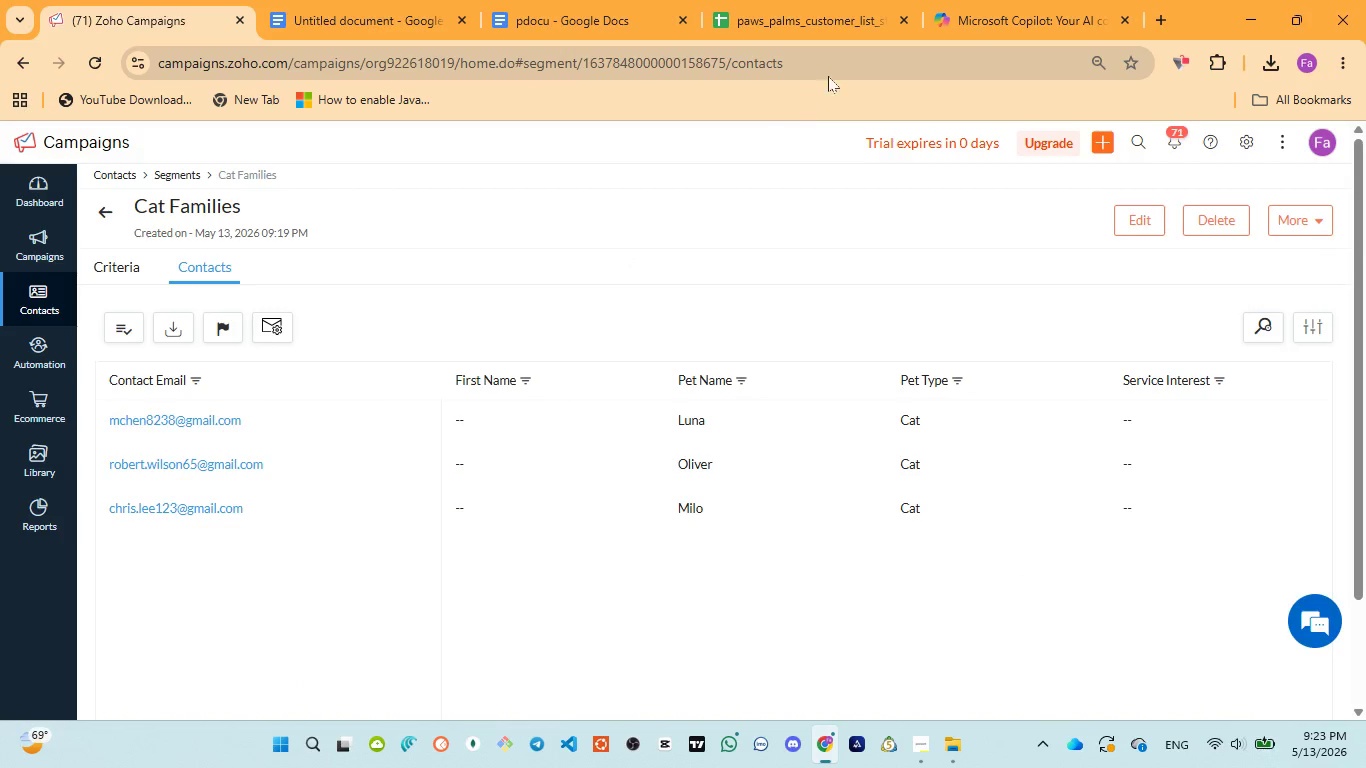 
left_click([940, 21])
 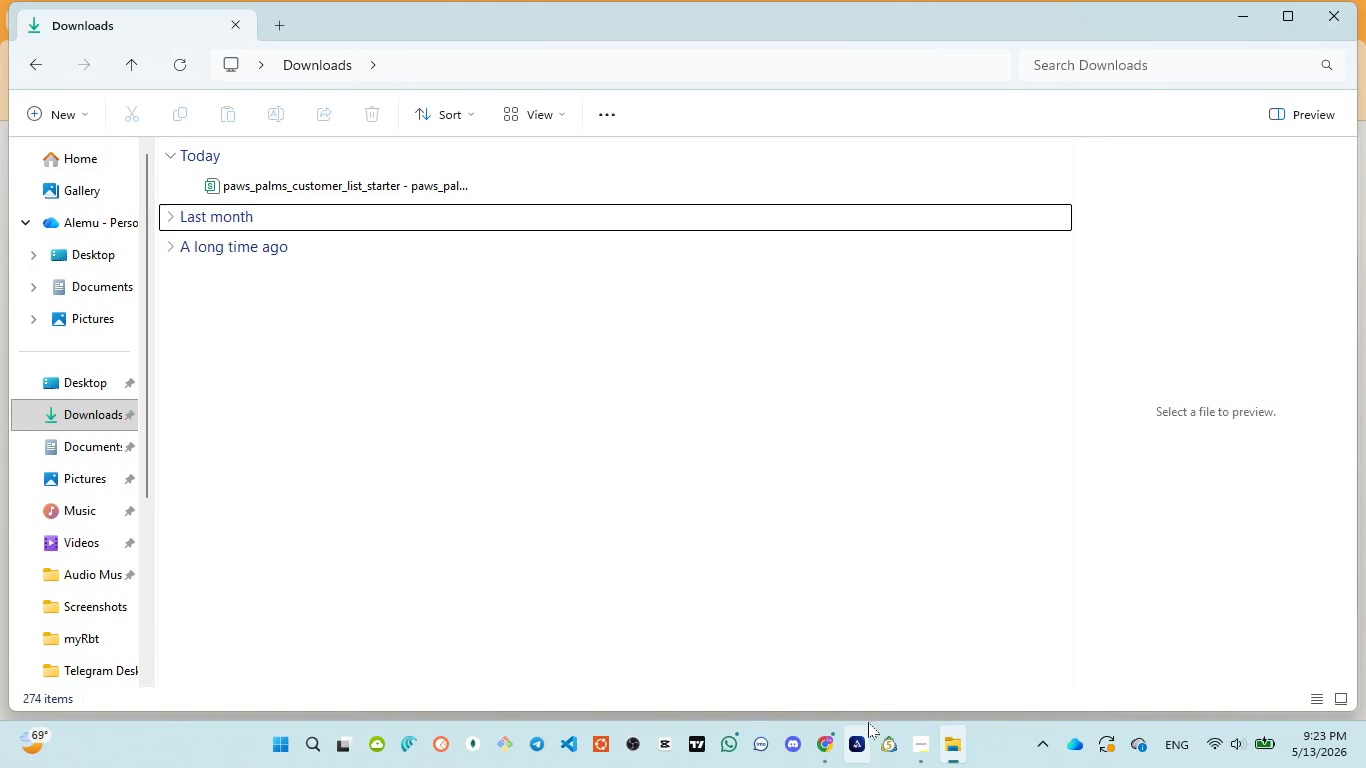 
wait(5.31)
 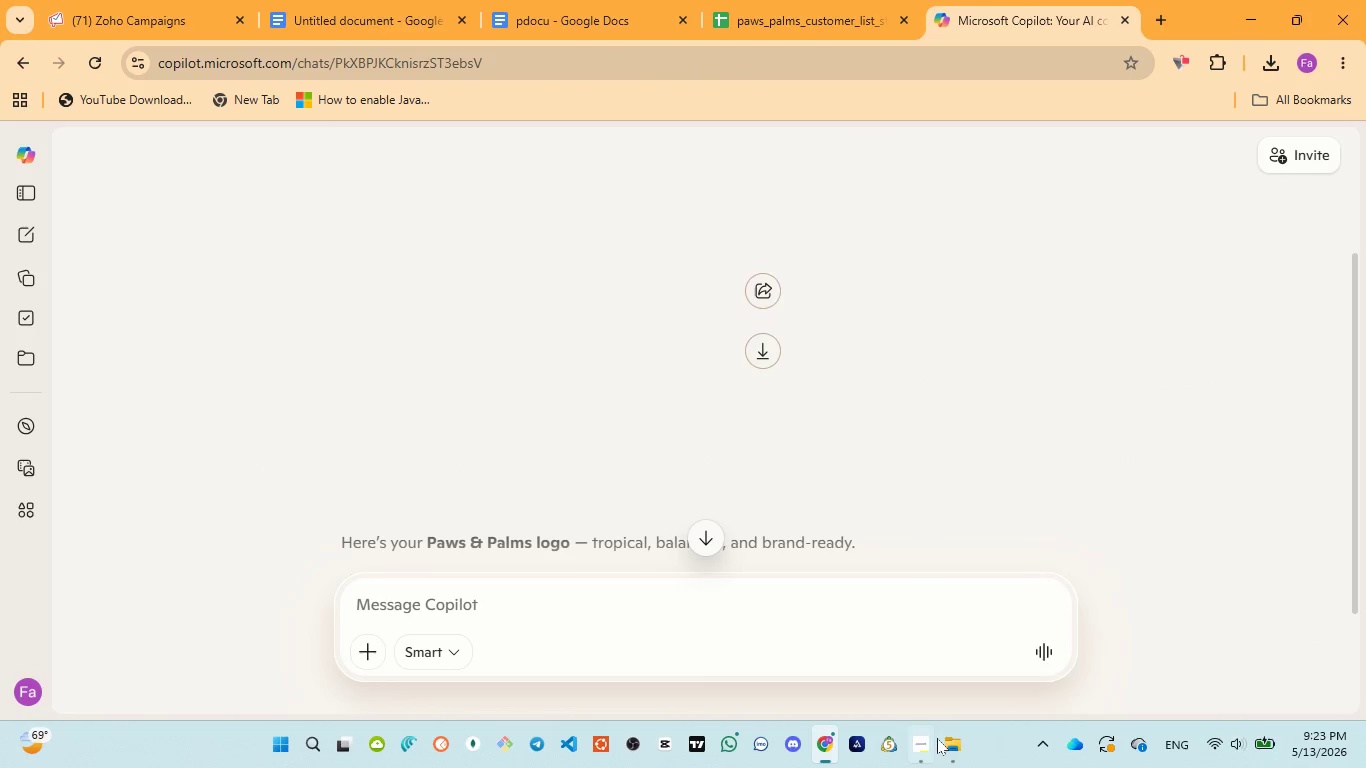 
left_click([920, 649])
 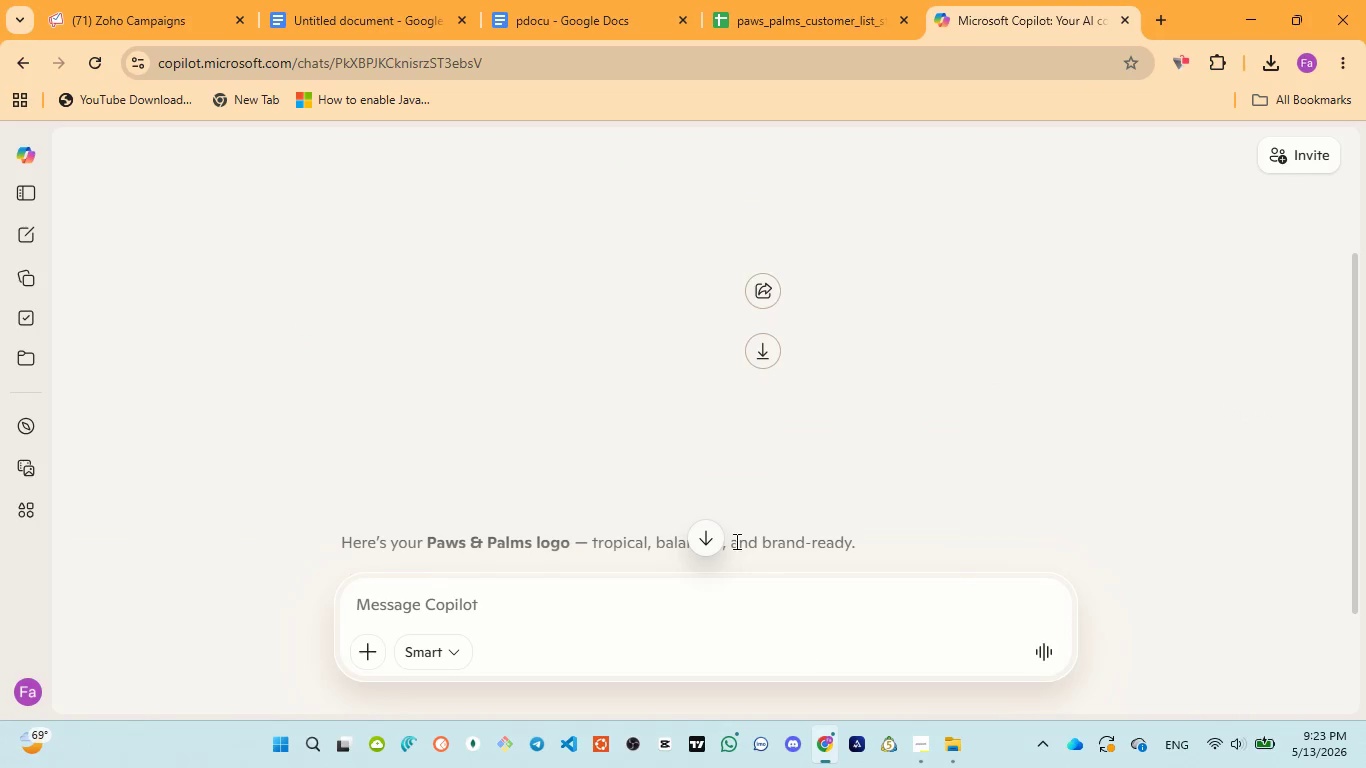 
left_click([762, 350])
 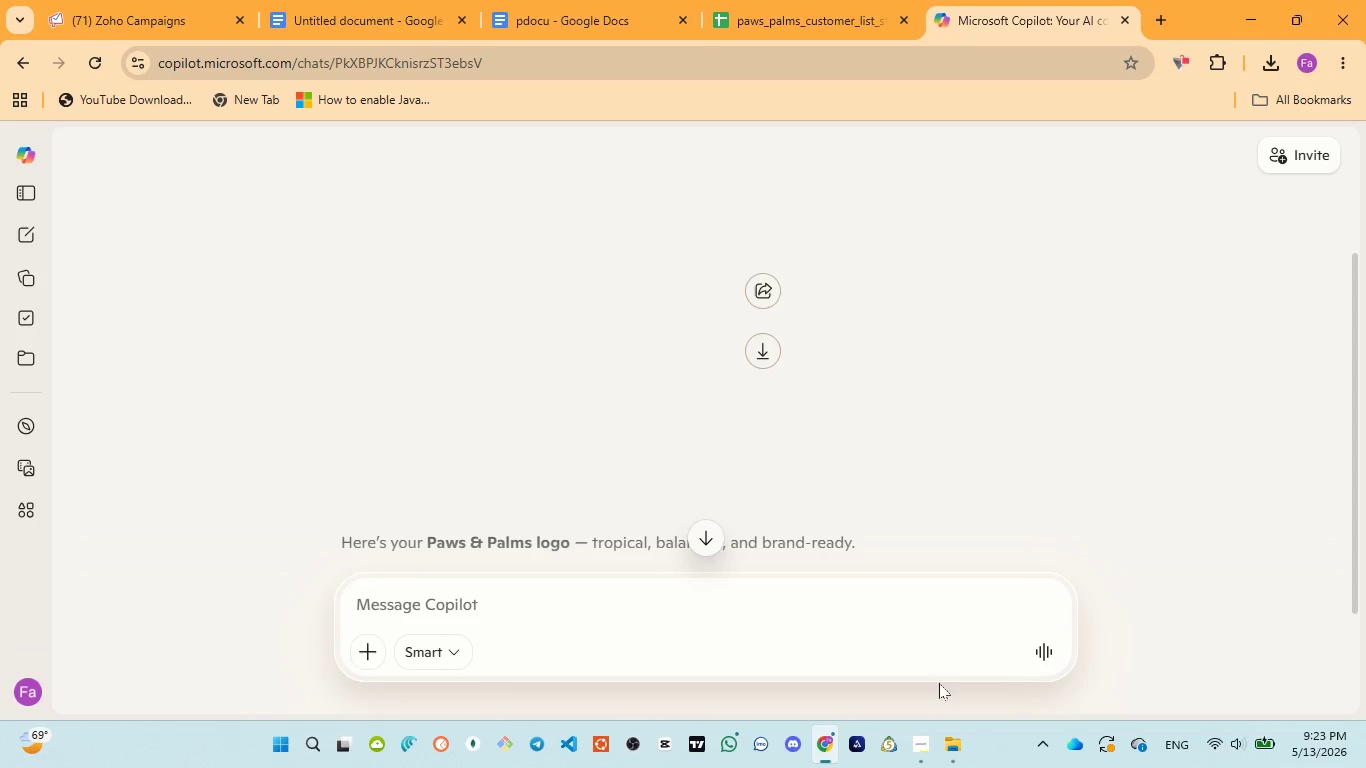 
left_click([951, 661])
 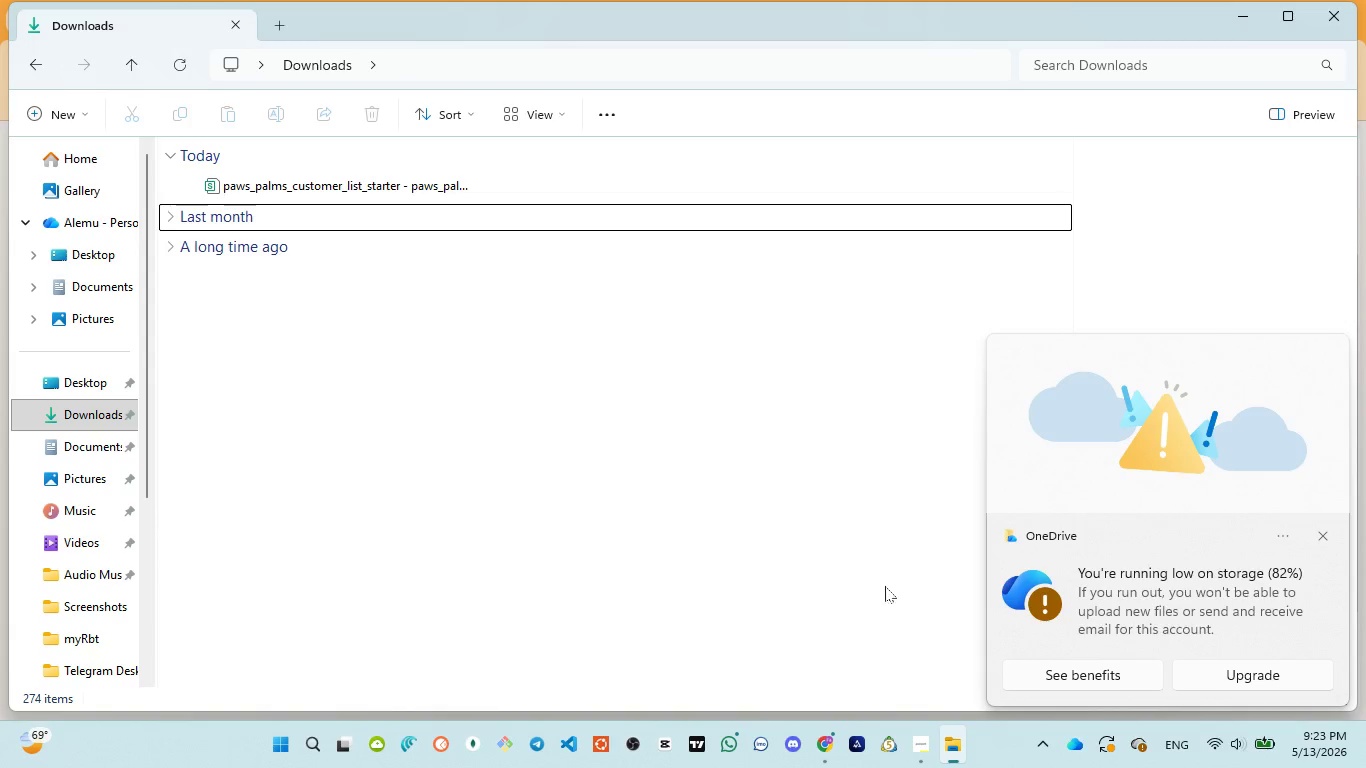 
wait(39.78)
 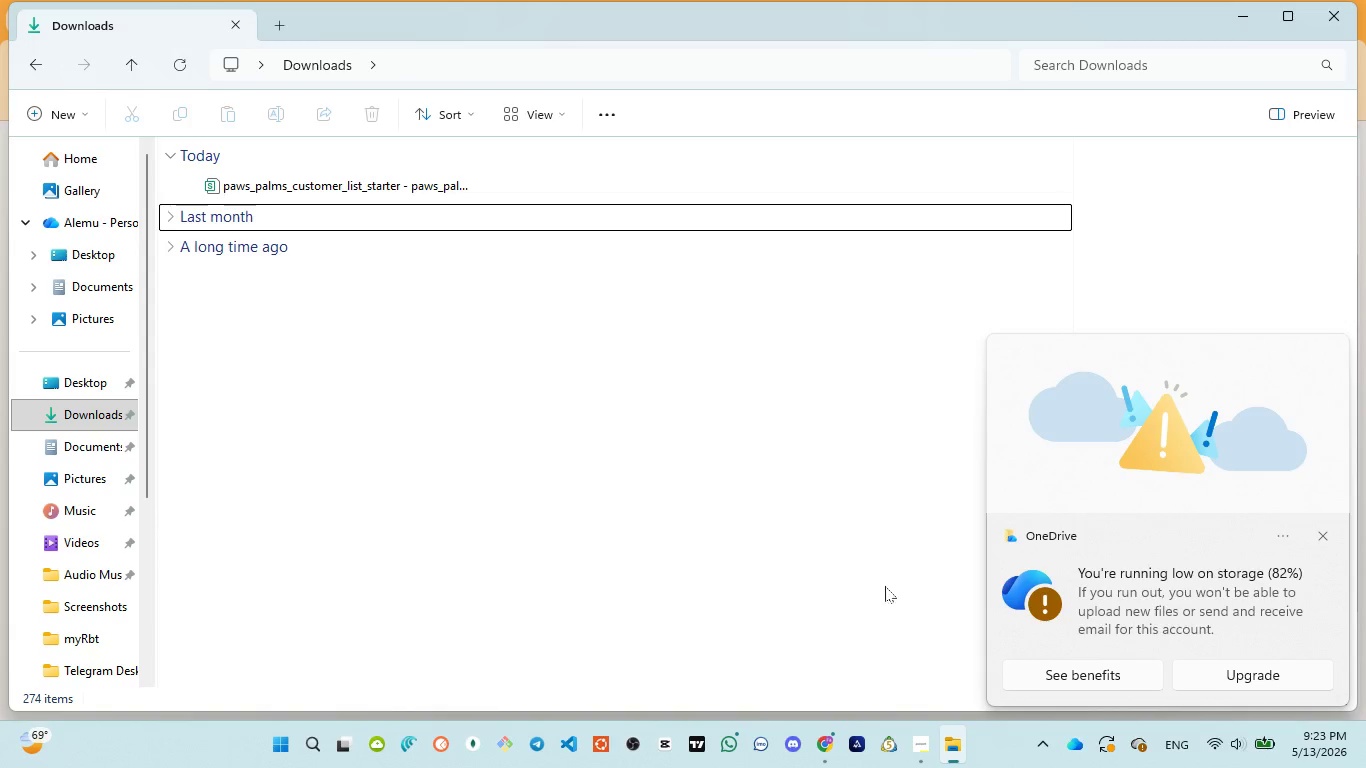 
left_click([1324, 533])
 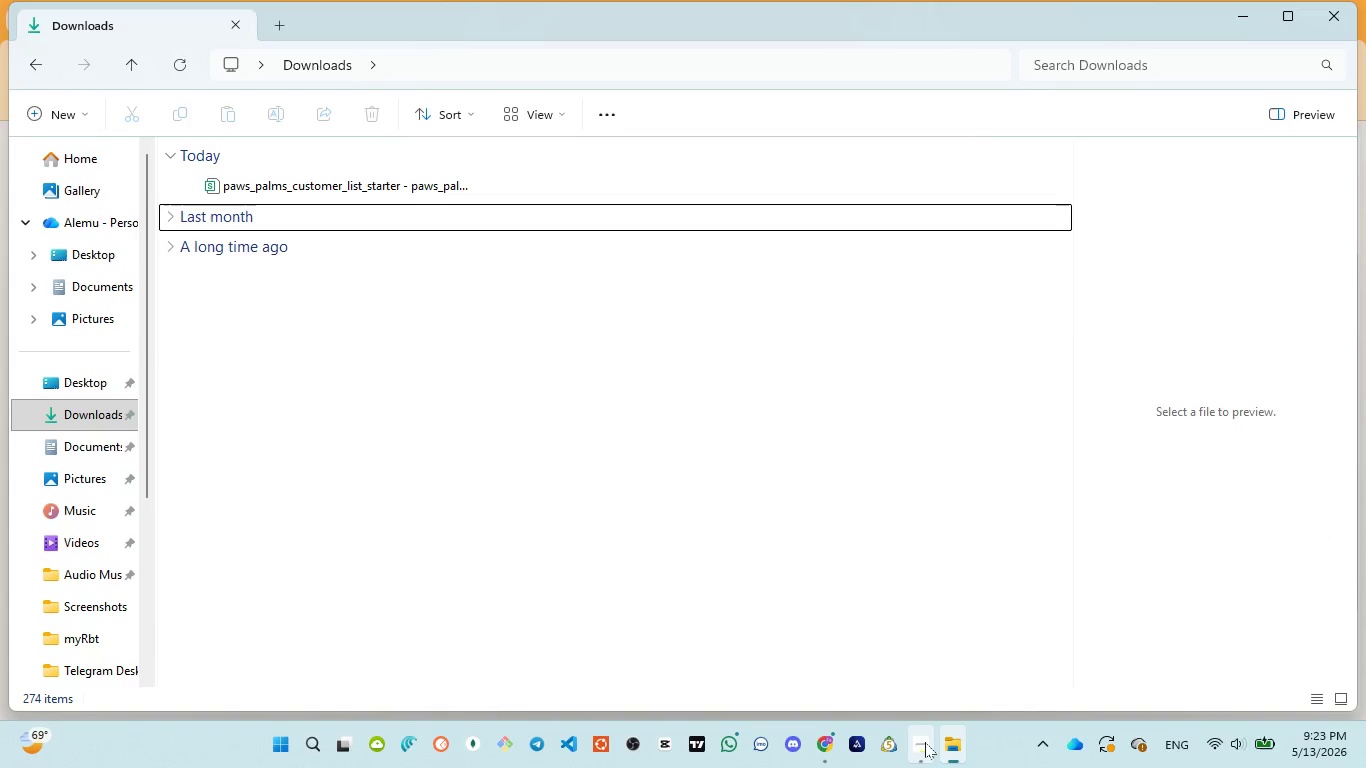 
left_click([919, 636])